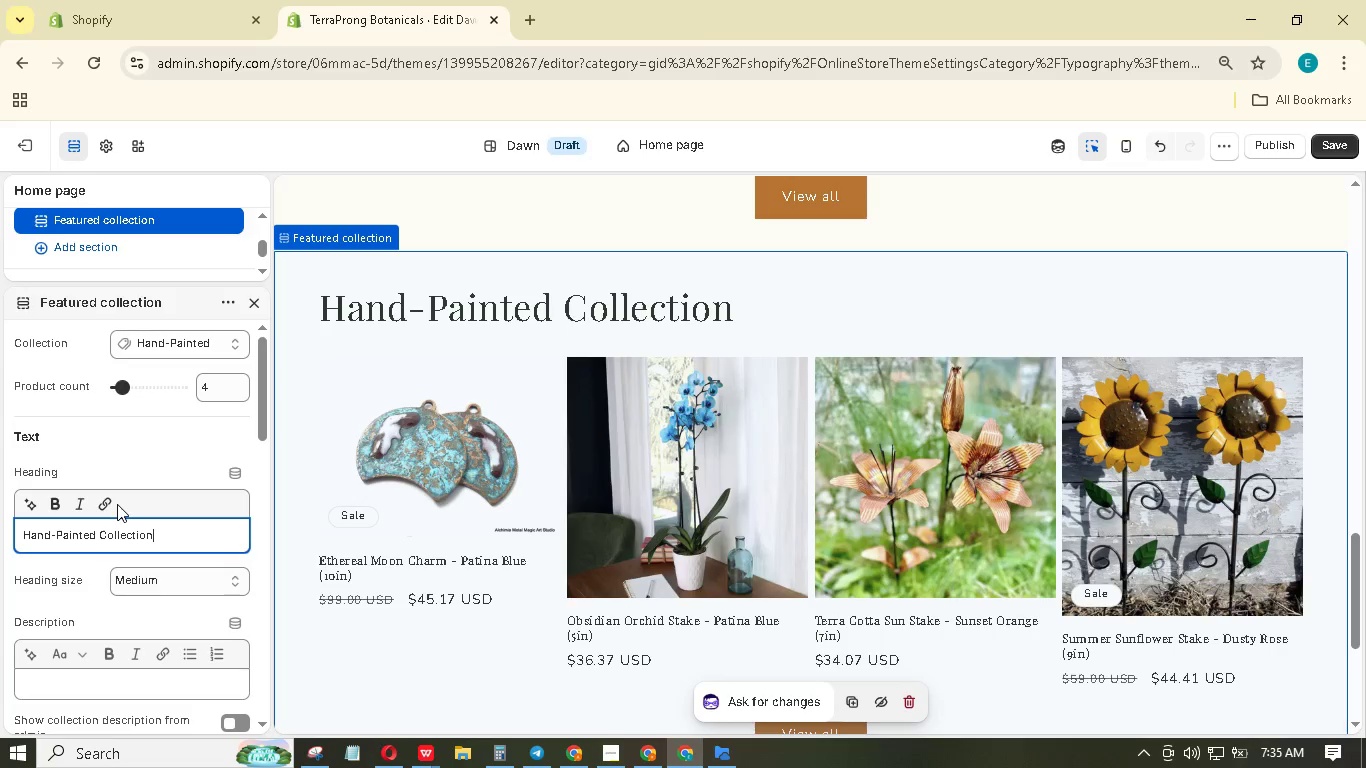 
wait(12.03)
 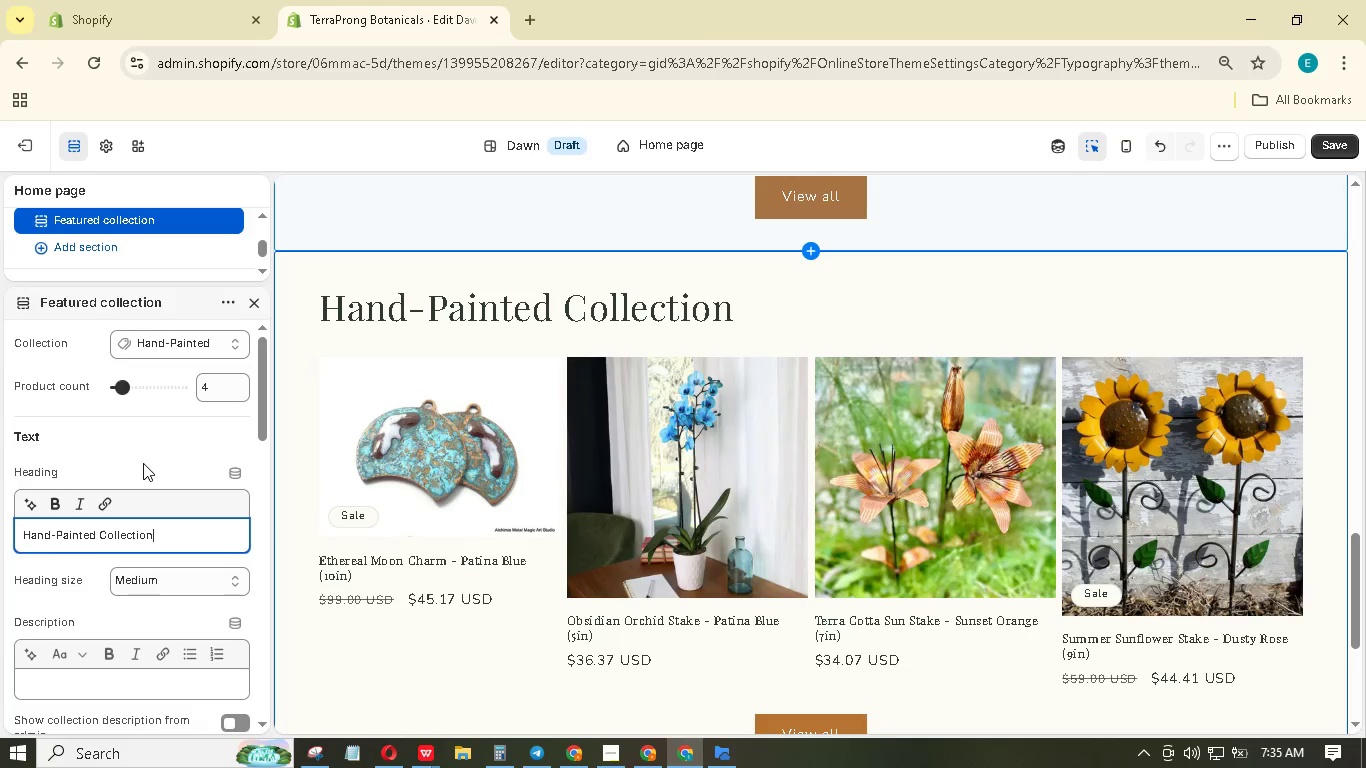 
scroll: coordinate [99, 485], scroll_direction: down, amount: 4.0
 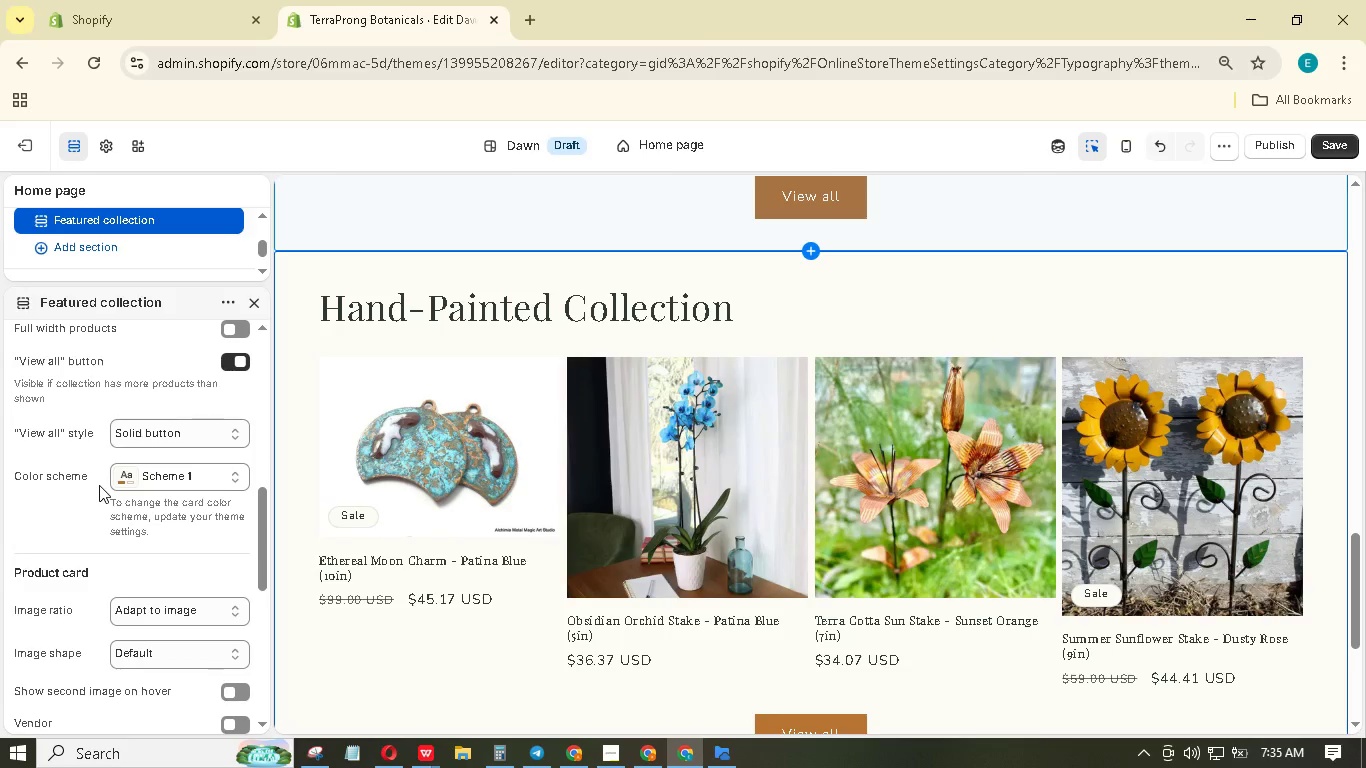 
left_click([141, 617])
 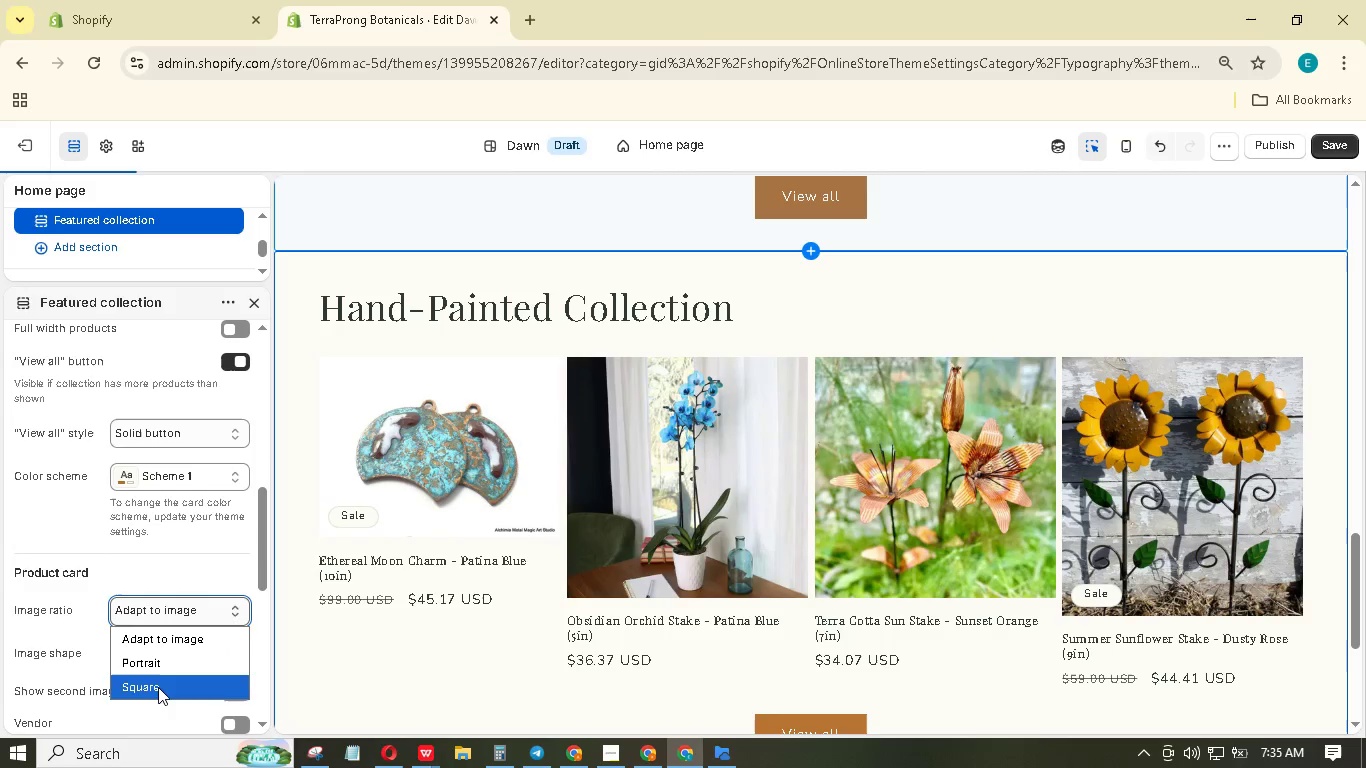 
left_click([159, 688])
 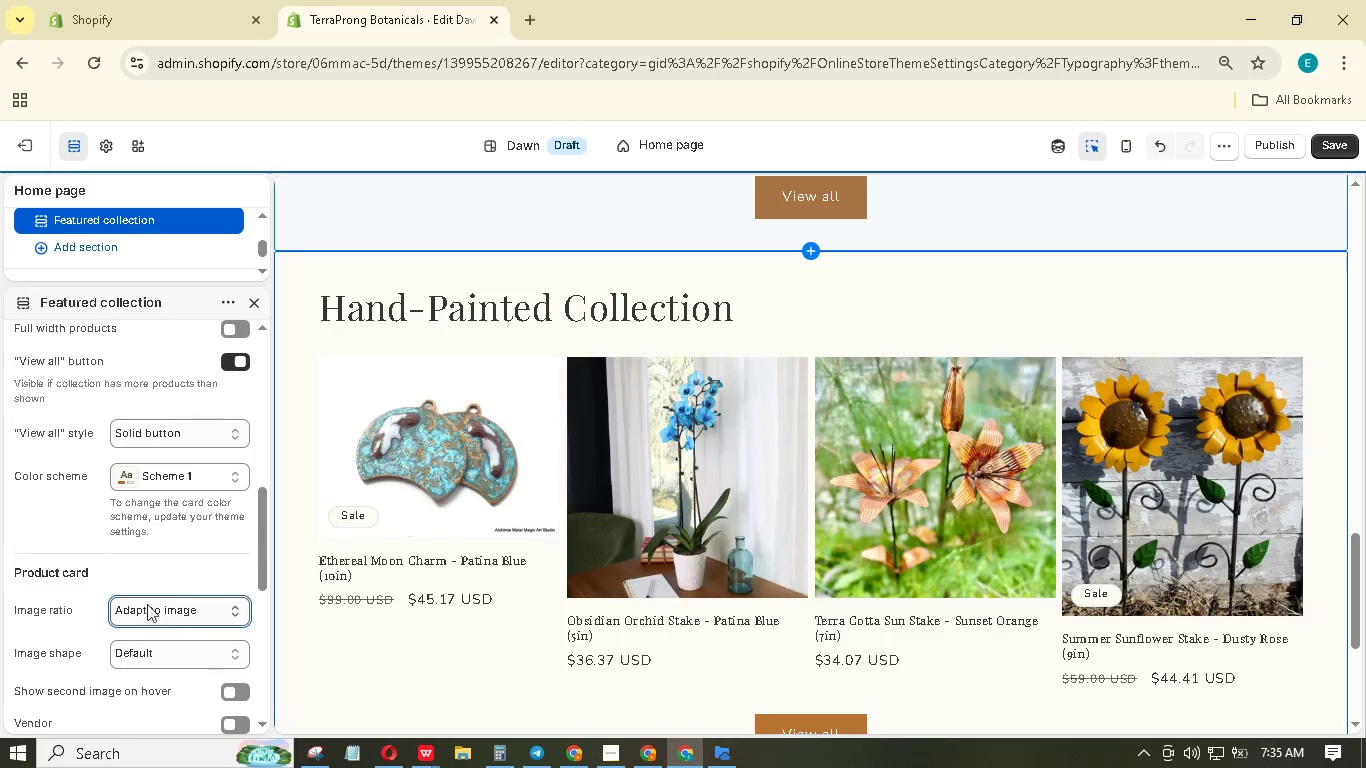 
scroll: coordinate [147, 599], scroll_direction: down, amount: 3.0
 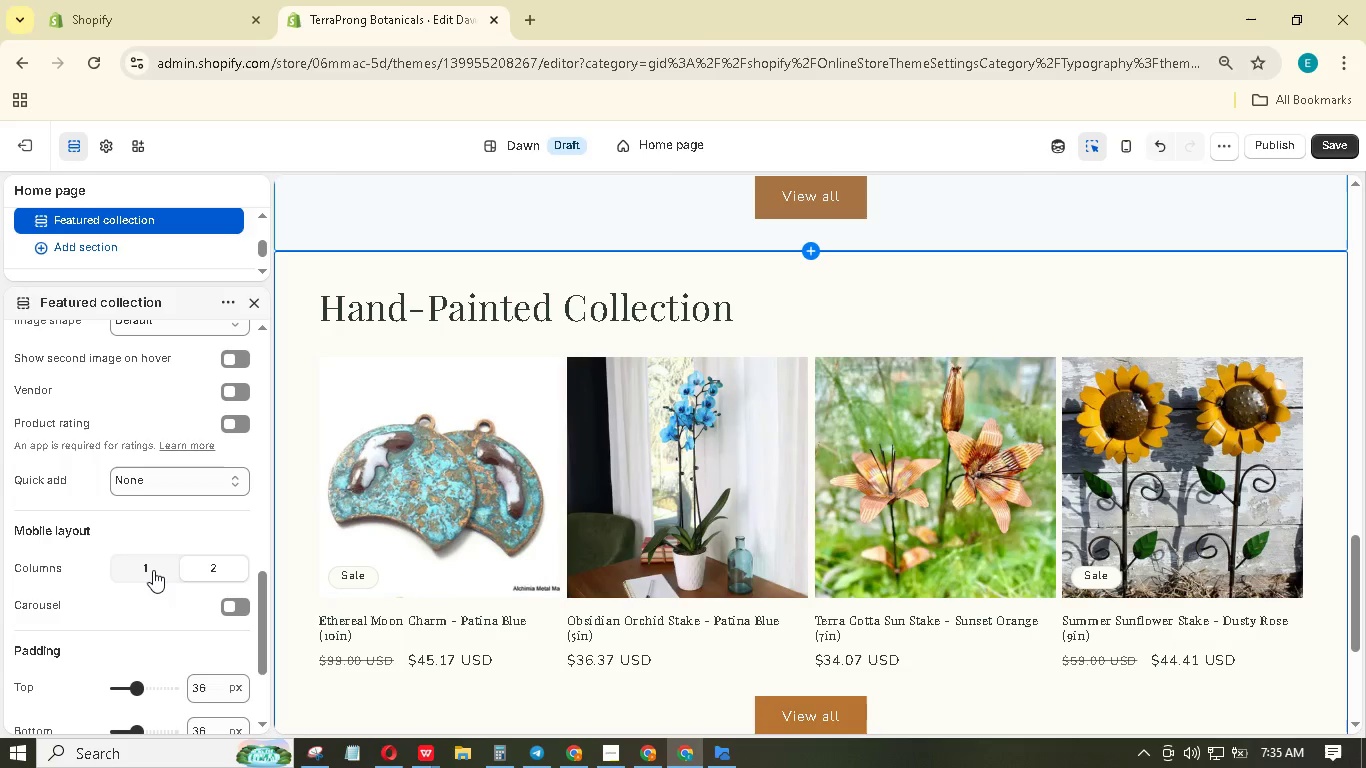 
wait(5.03)
 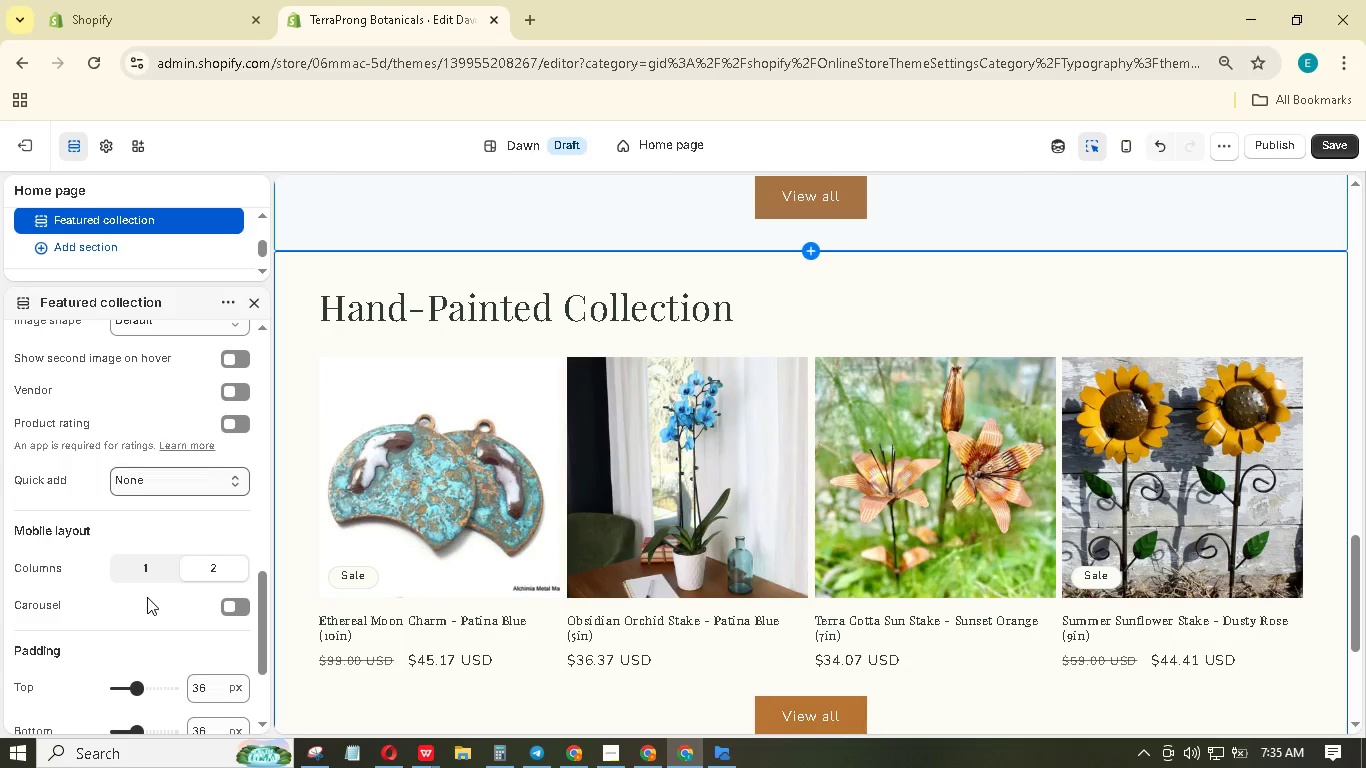 
scroll: coordinate [153, 570], scroll_direction: down, amount: 1.0
 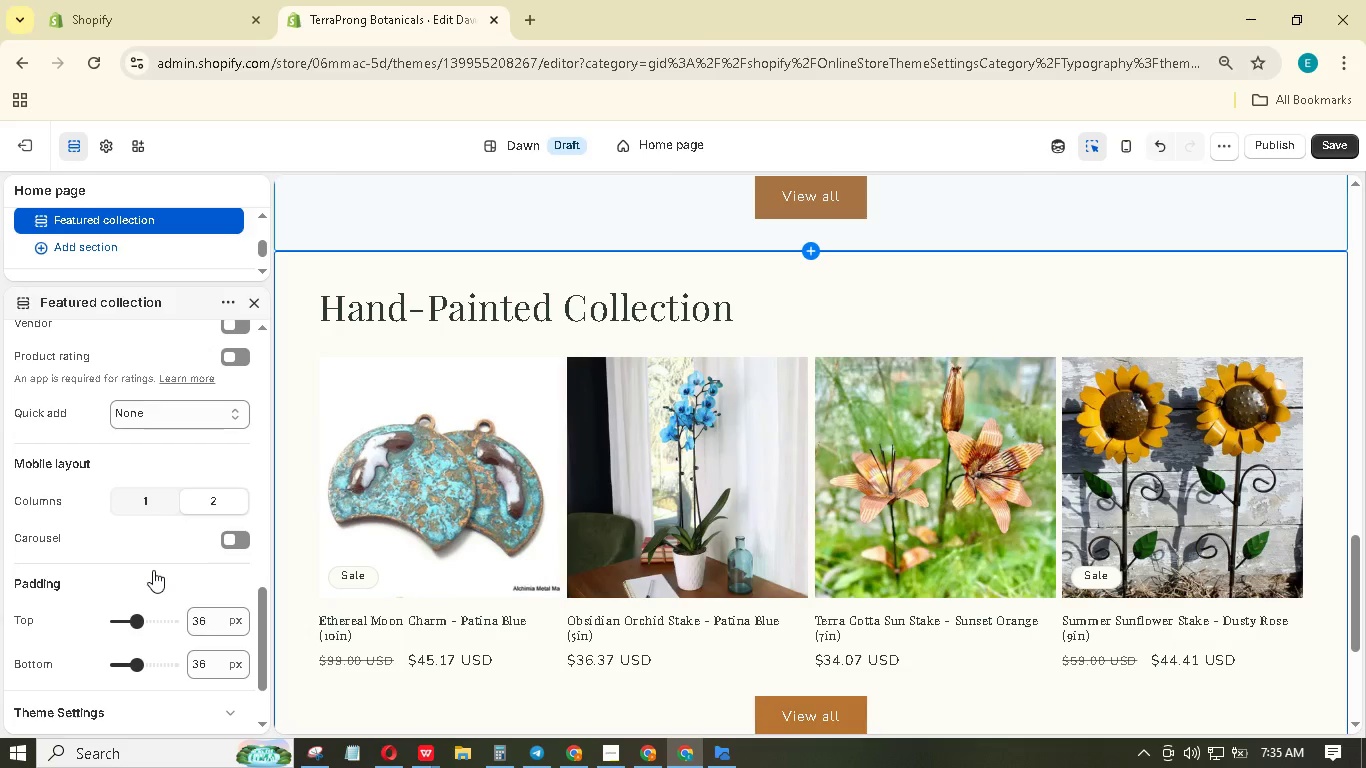 
scroll: coordinate [914, 455], scroll_direction: up, amount: 28.0
 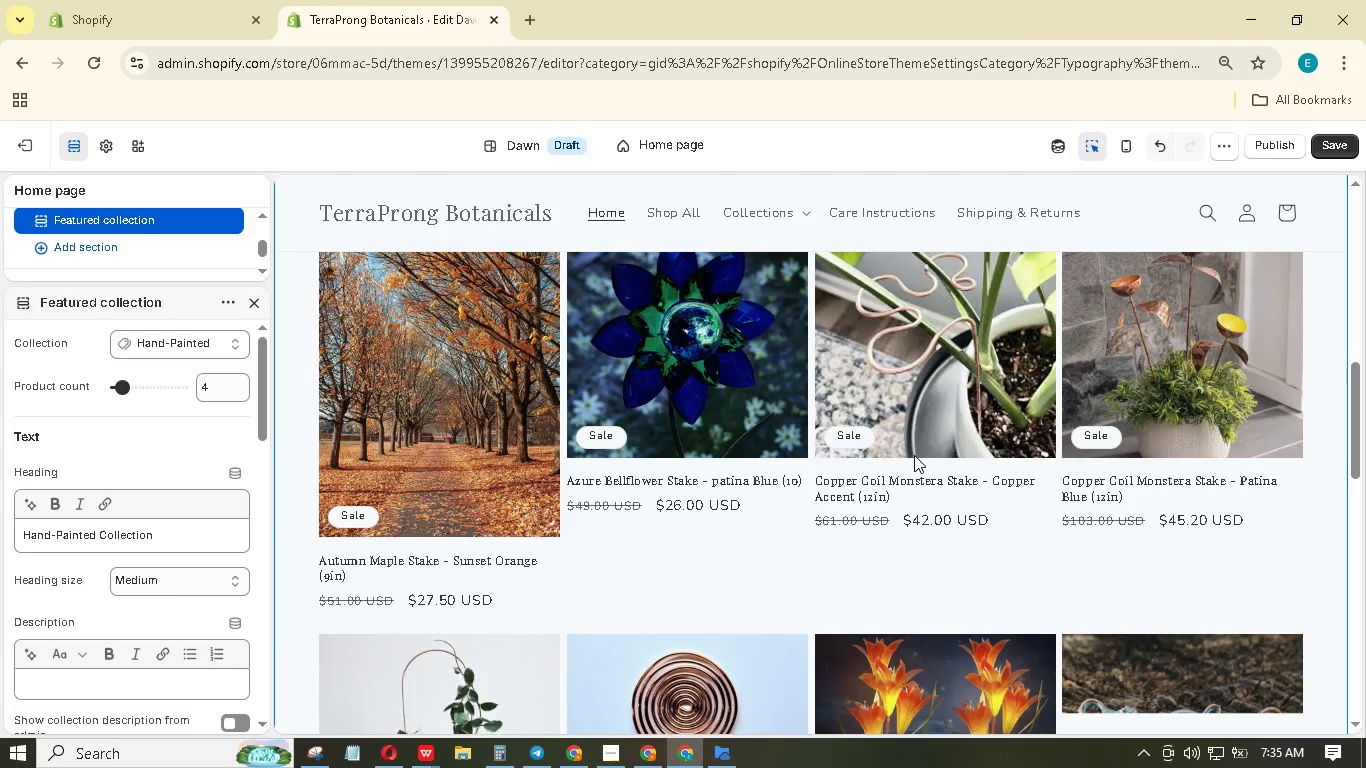 
scroll: coordinate [914, 453], scroll_direction: down, amount: 9.0
 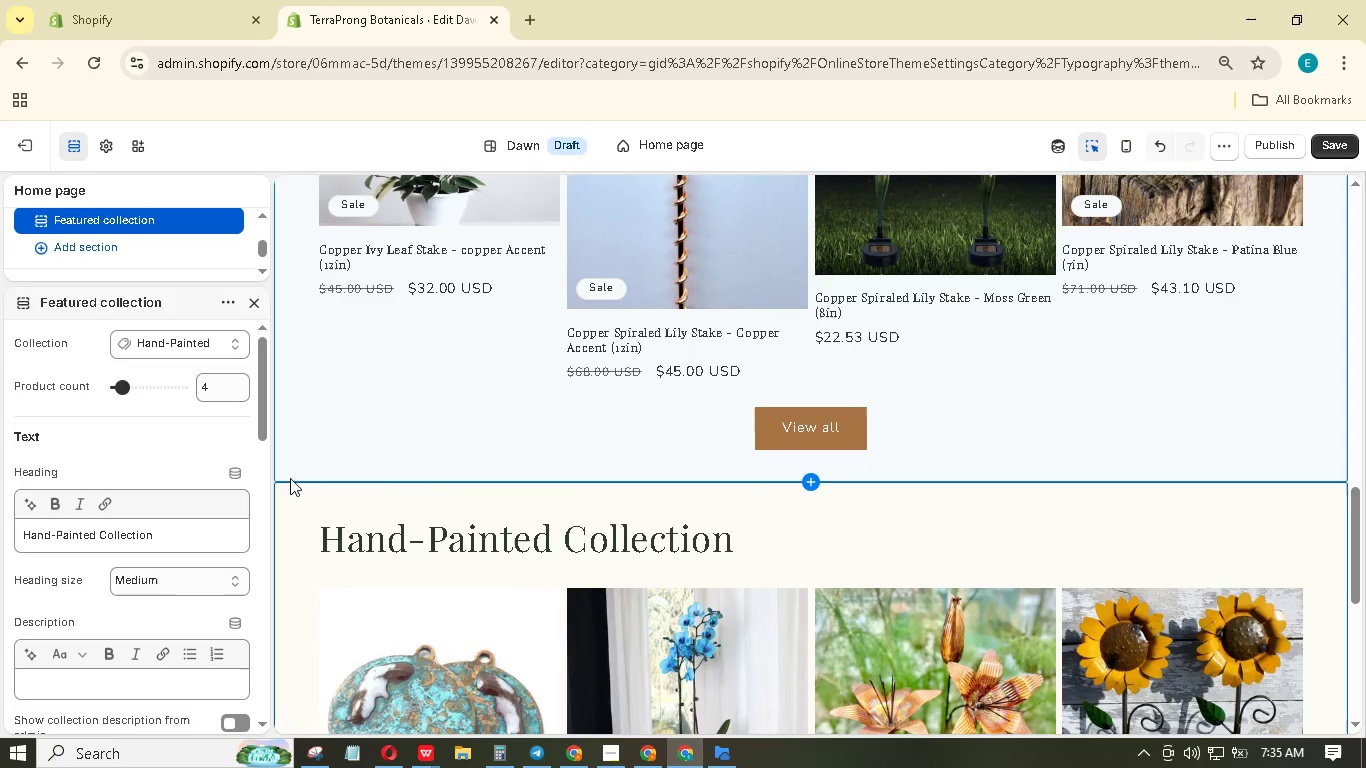 
scroll: coordinate [337, 537], scroll_direction: up, amount: 15.0
 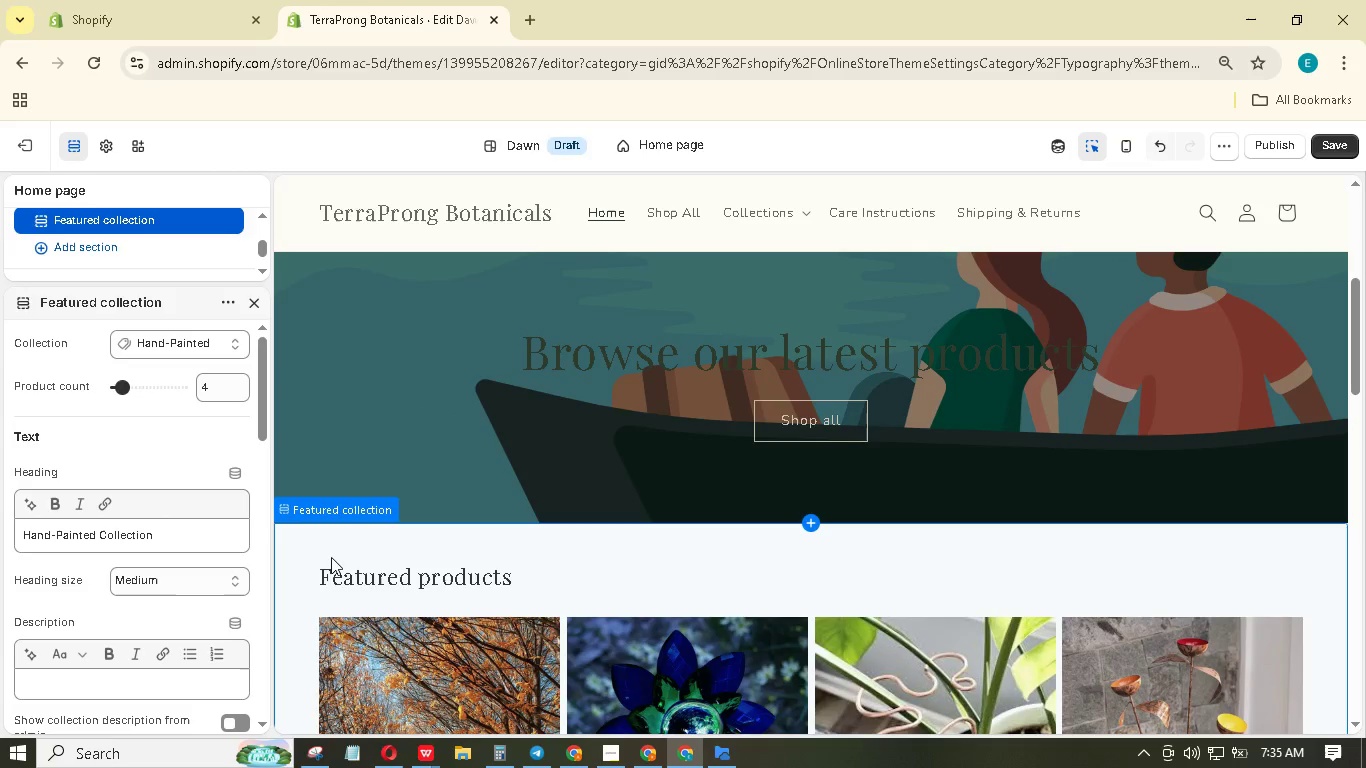 
left_click([331, 557])
 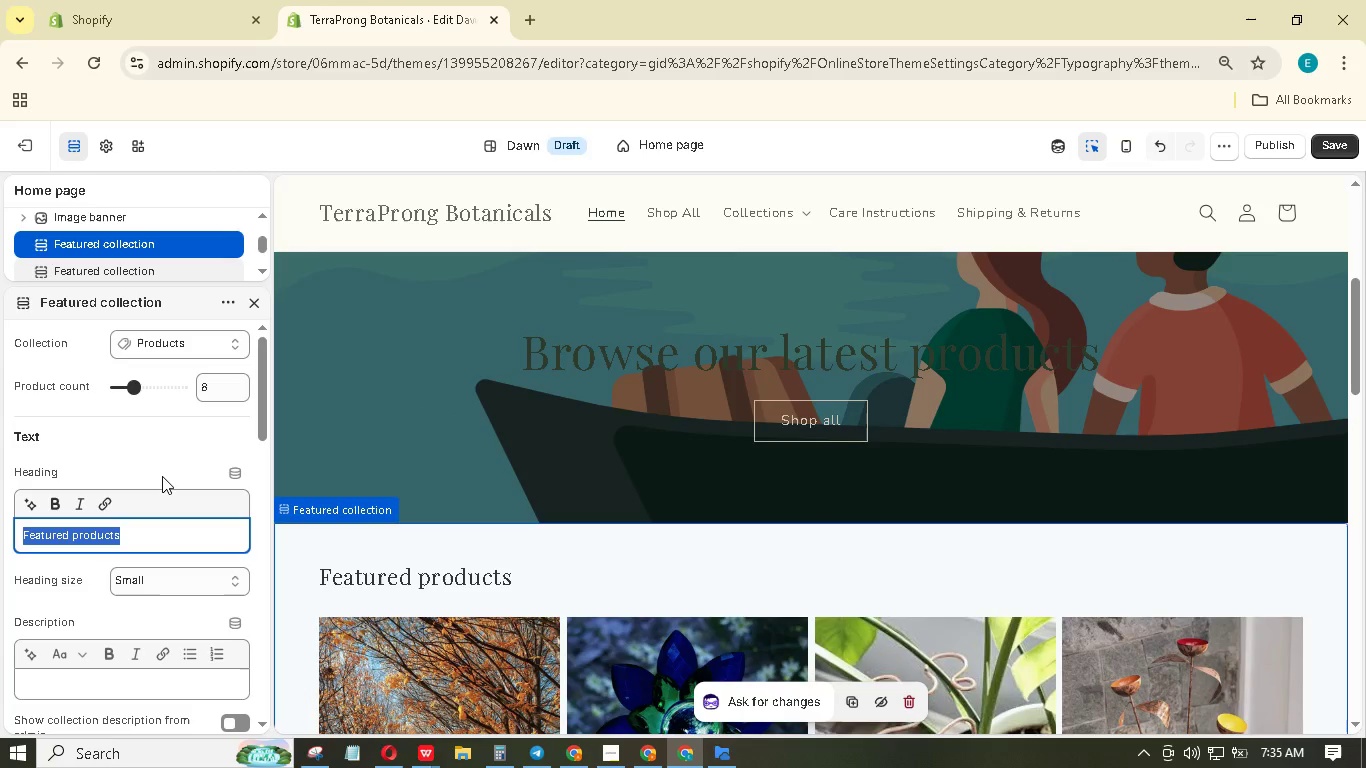 
wait(11.23)
 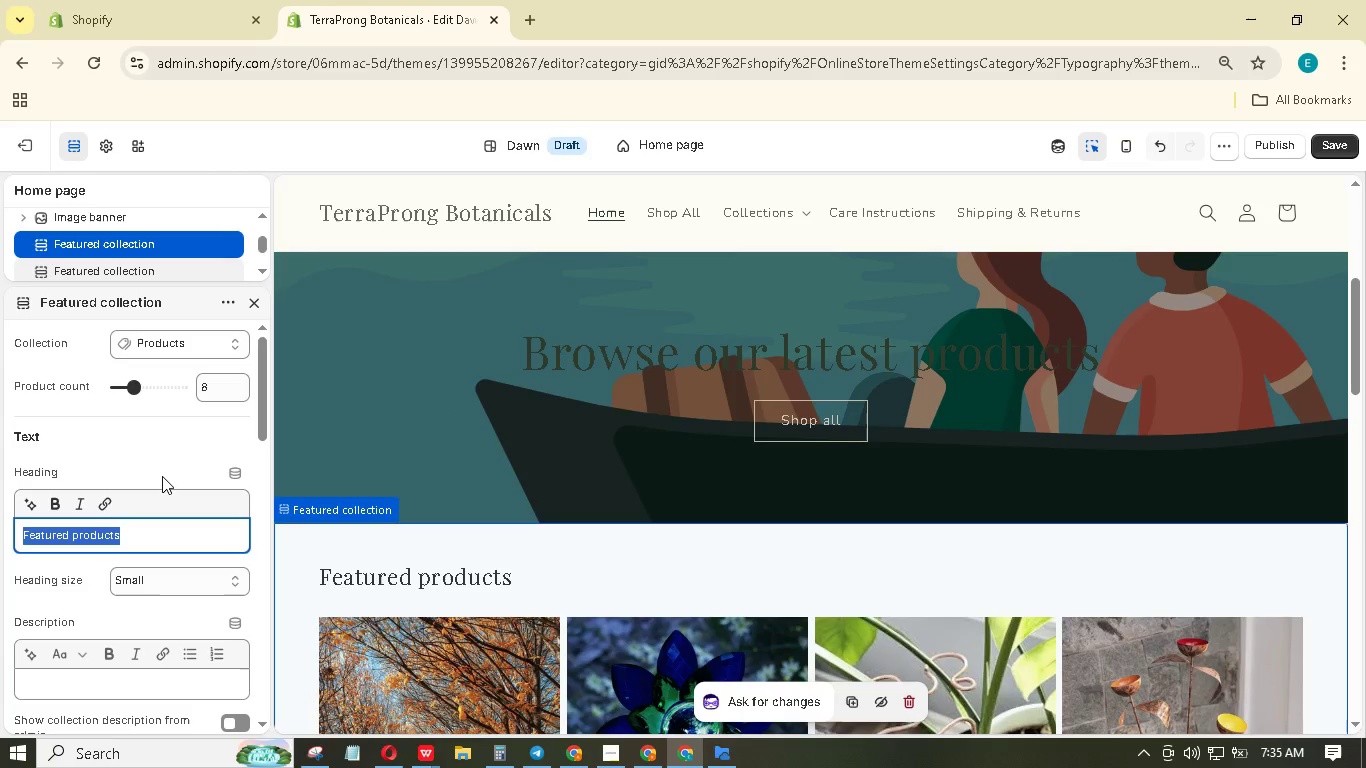 
scroll: coordinate [170, 521], scroll_direction: down, amount: 9.0
 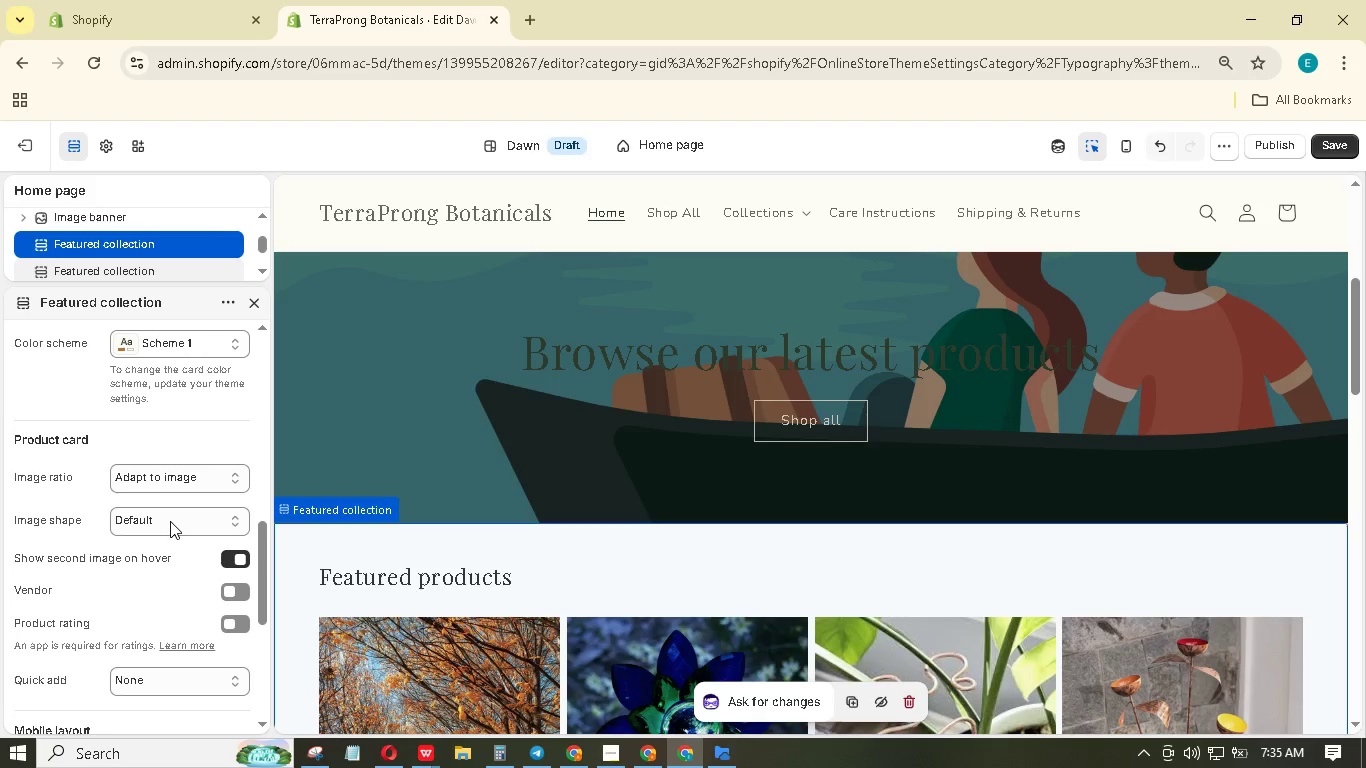 
left_click([183, 478])
 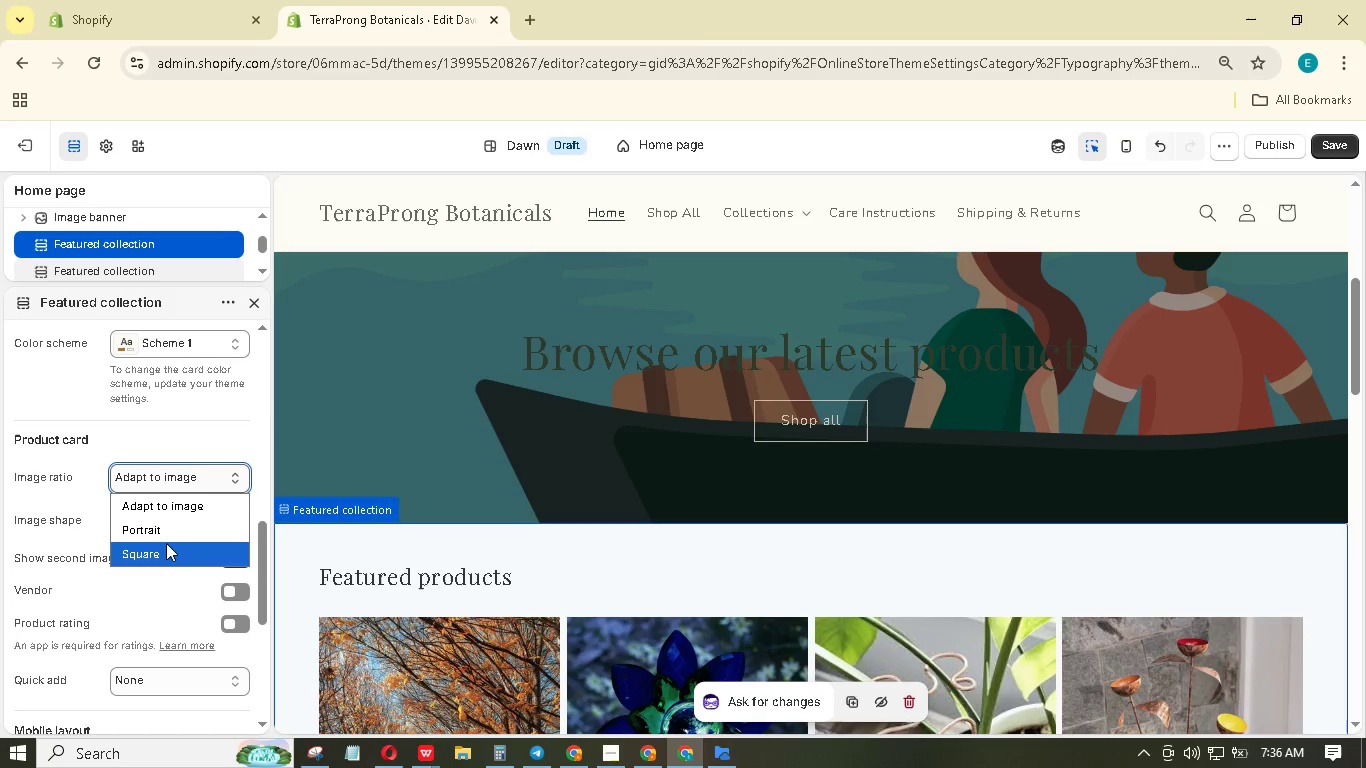 
left_click([166, 543])
 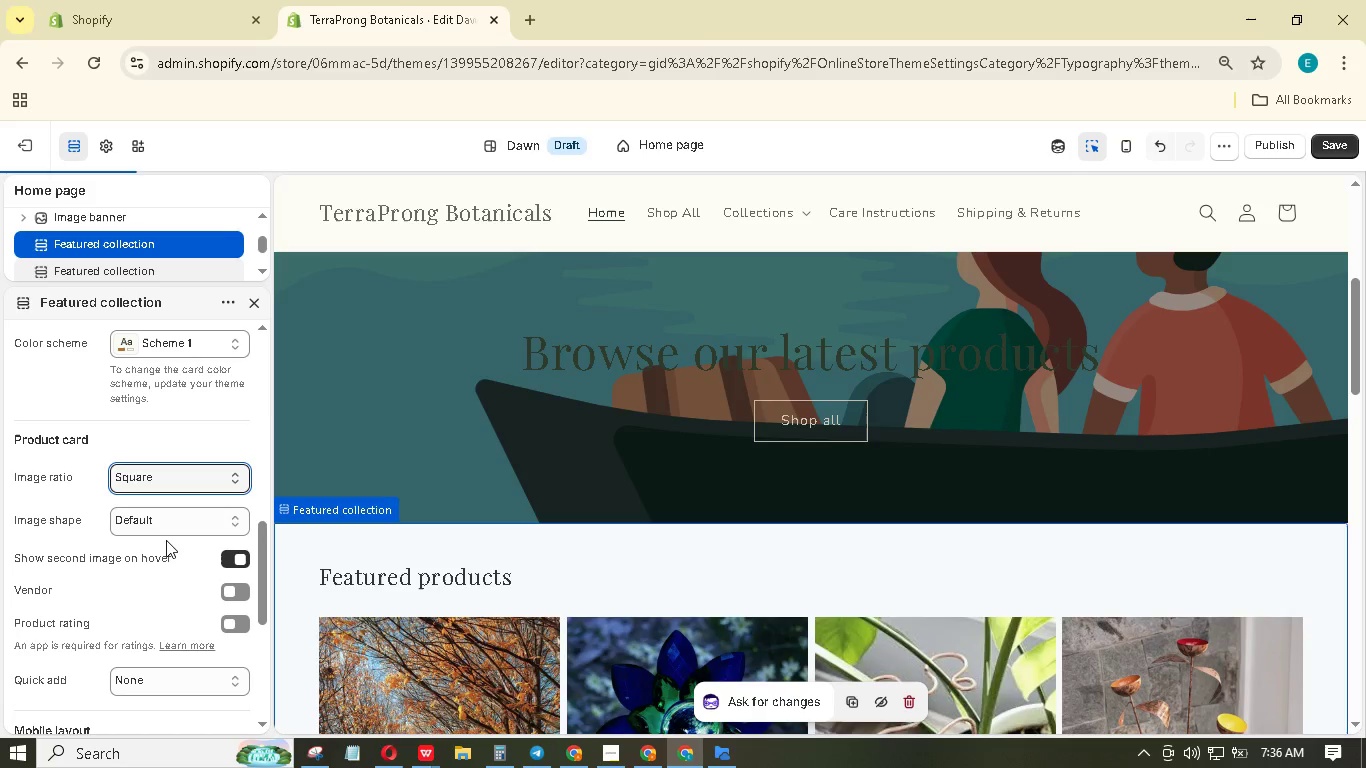 
scroll: coordinate [583, 491], scroll_direction: down, amount: 24.0
 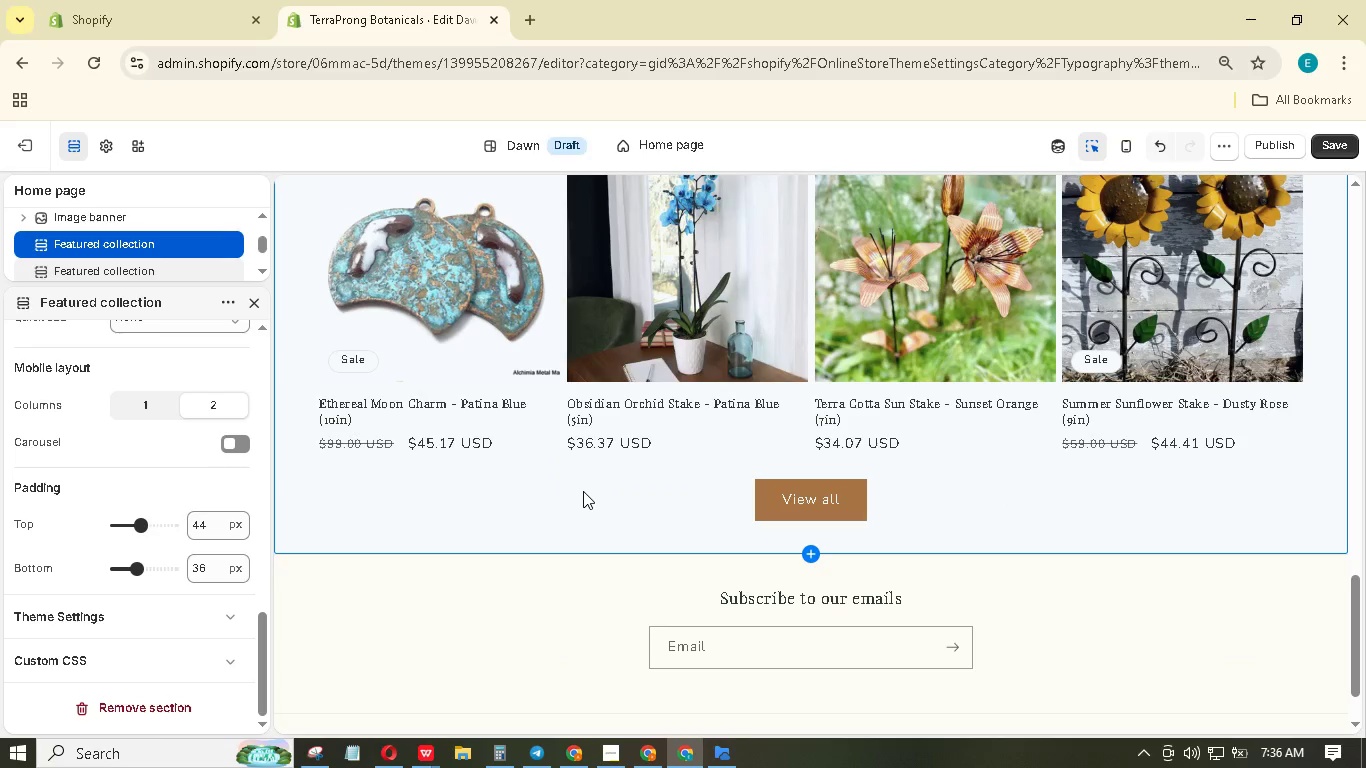 
scroll: coordinate [459, 471], scroll_direction: up, amount: 35.0
 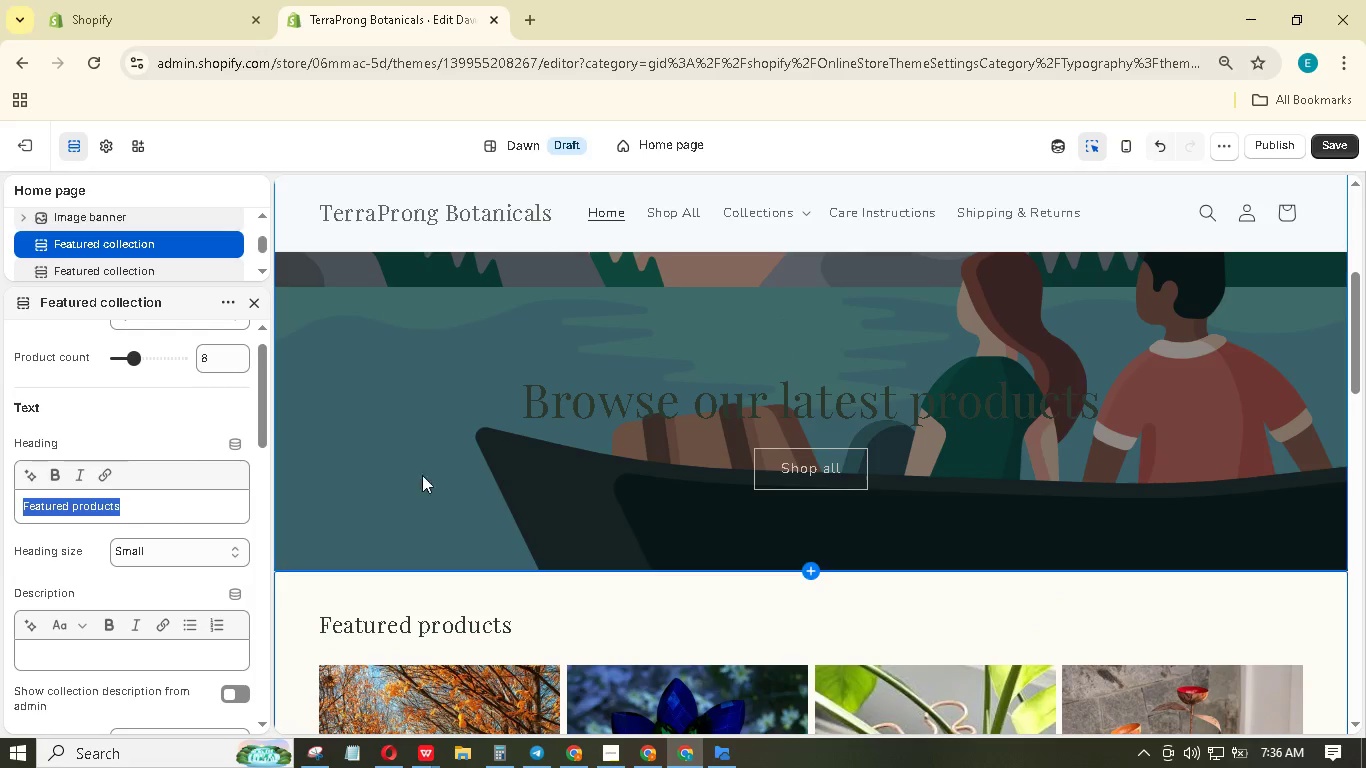 
left_click([387, 483])
 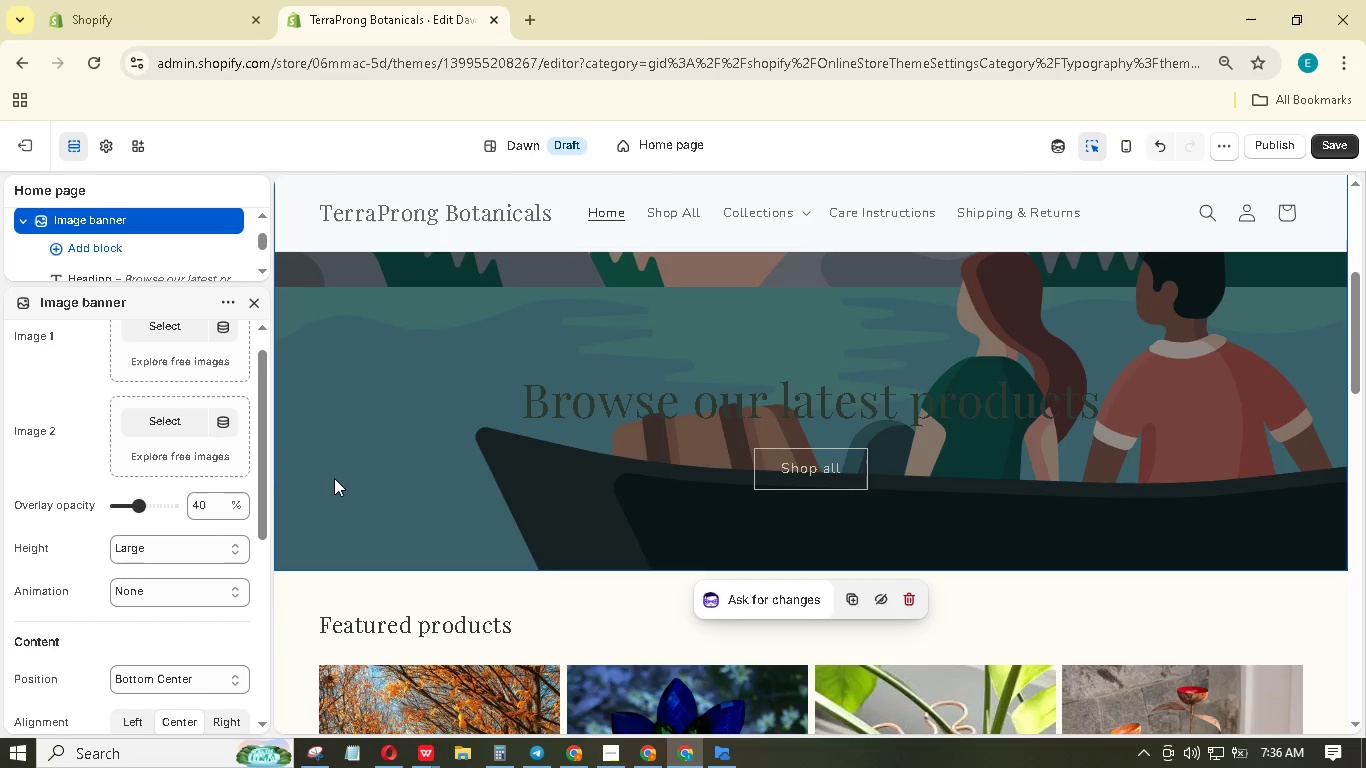 
scroll: coordinate [168, 369], scroll_direction: up, amount: 2.0
 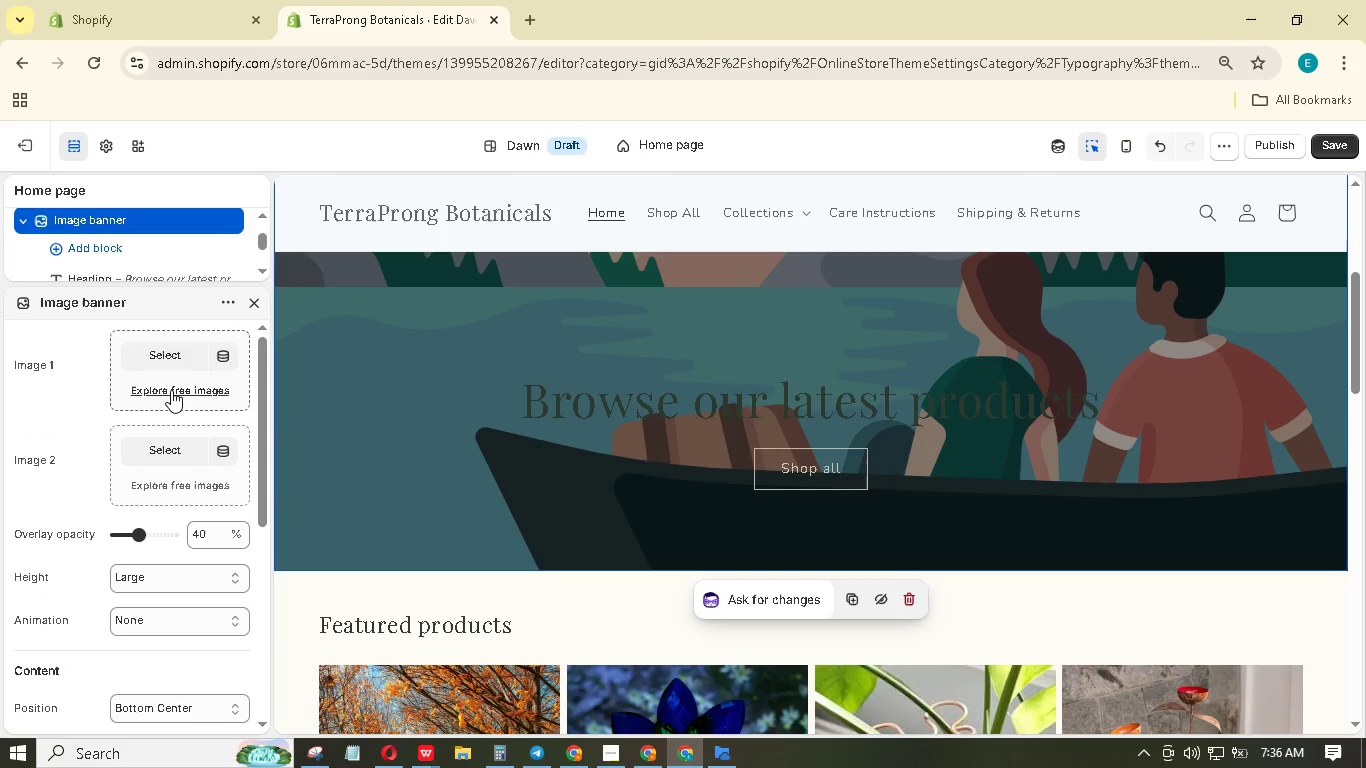 
left_click([171, 390])
 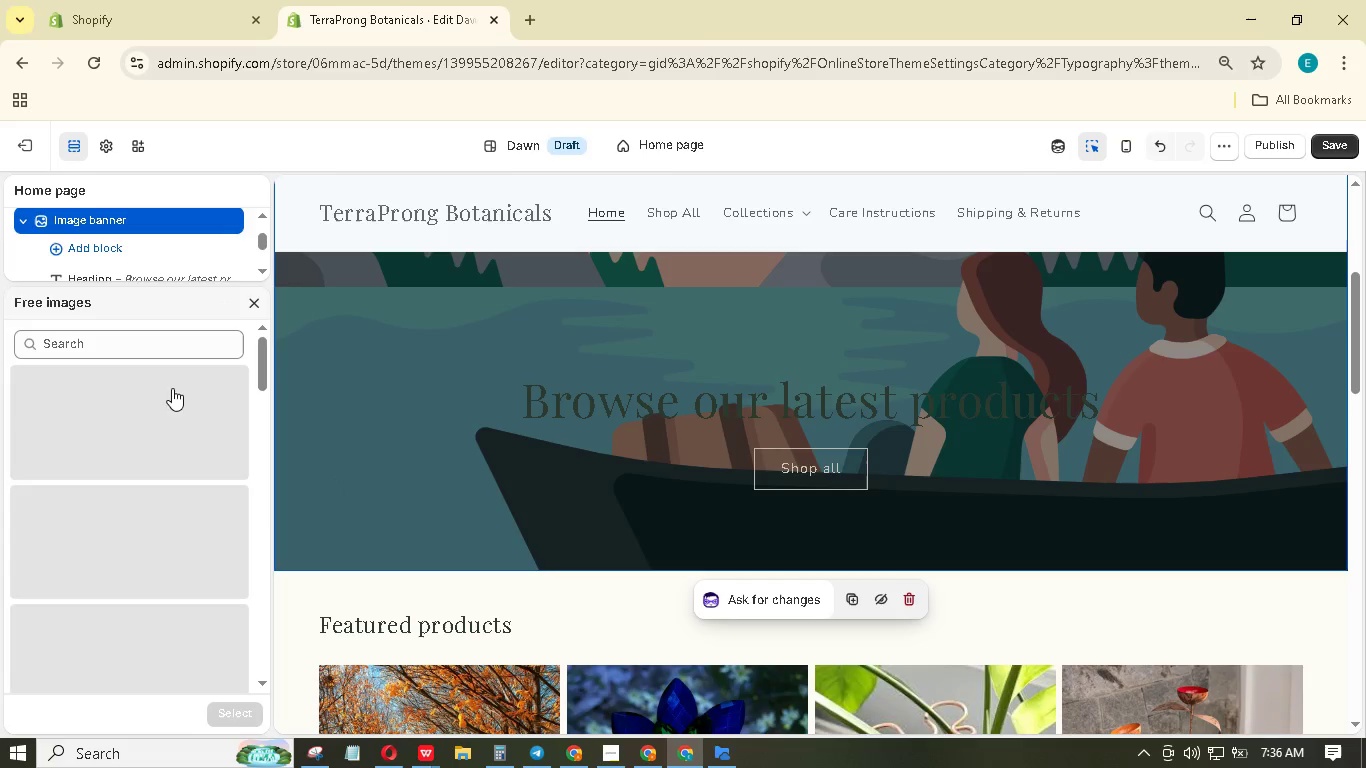 
left_click([182, 344])
 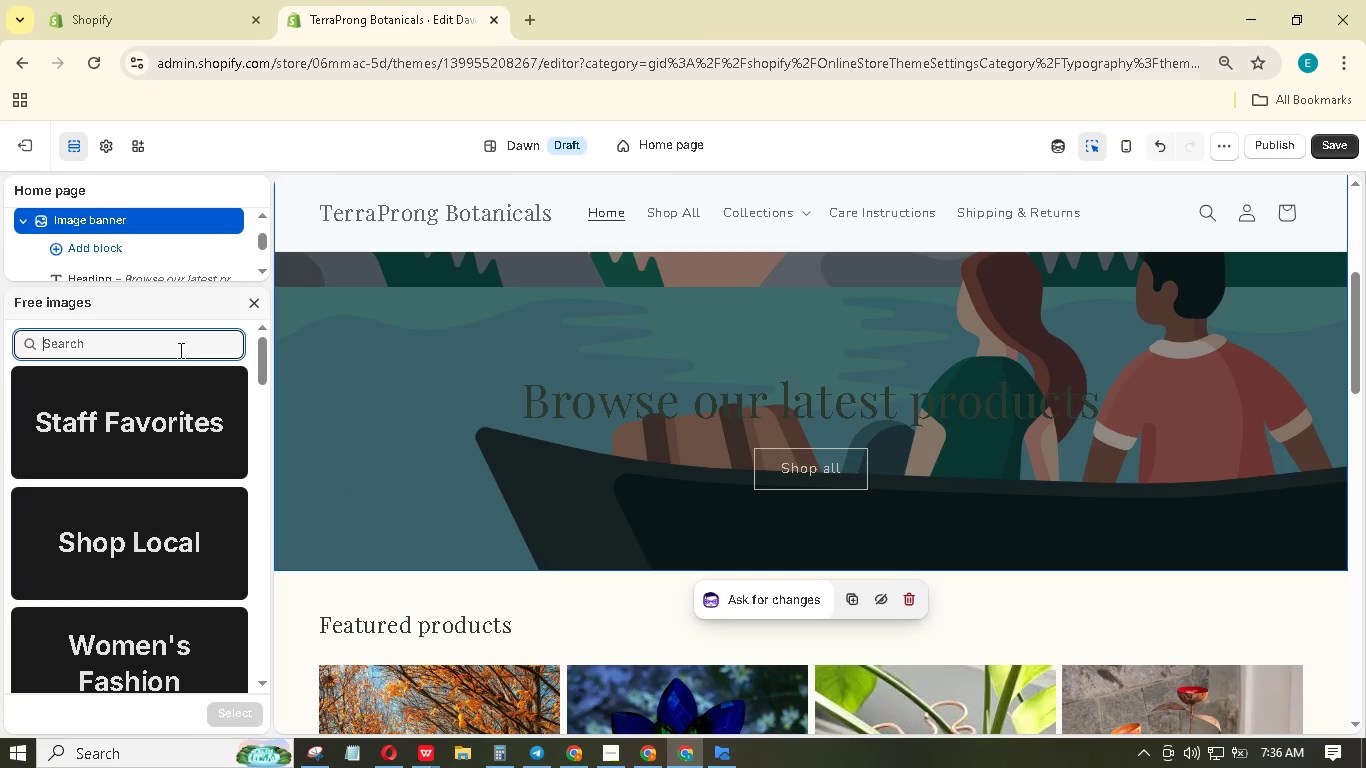 
type(botany)
 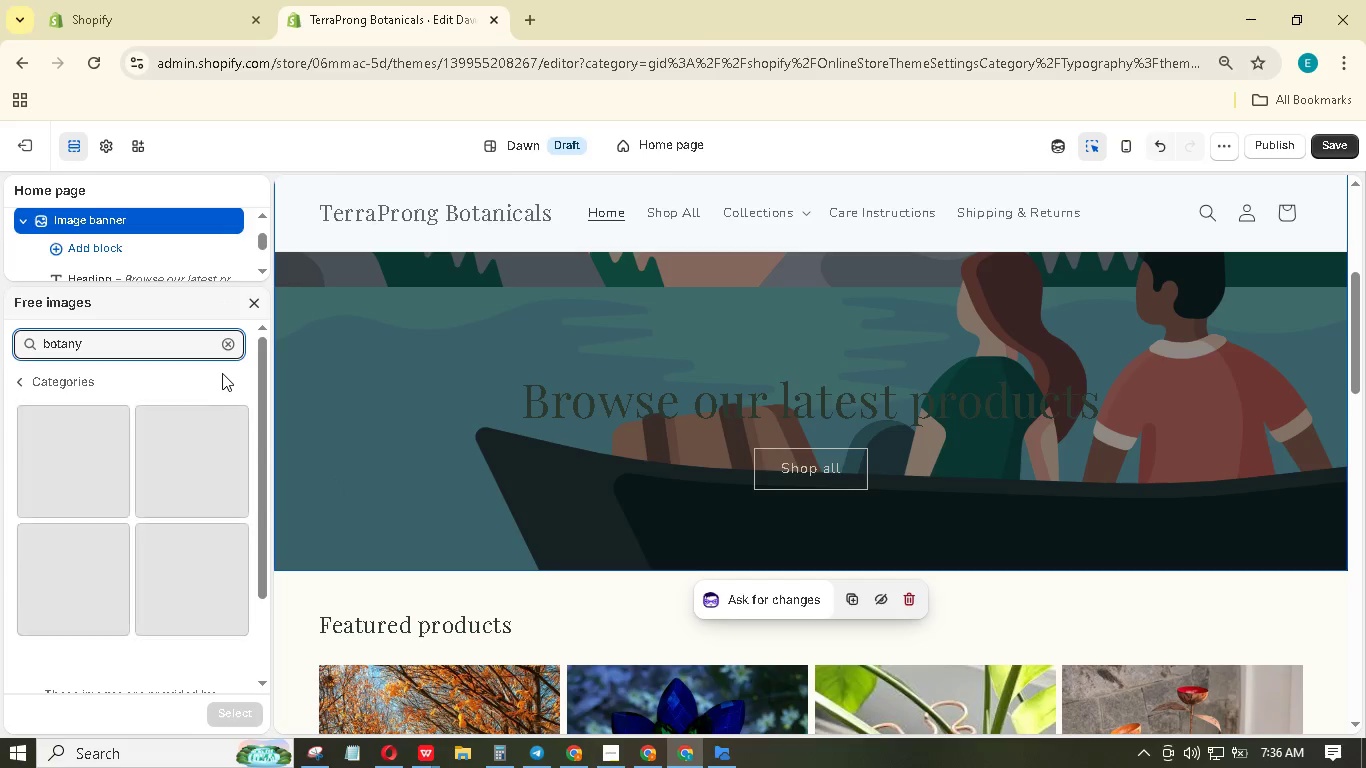 
mouse_move([233, 388])
 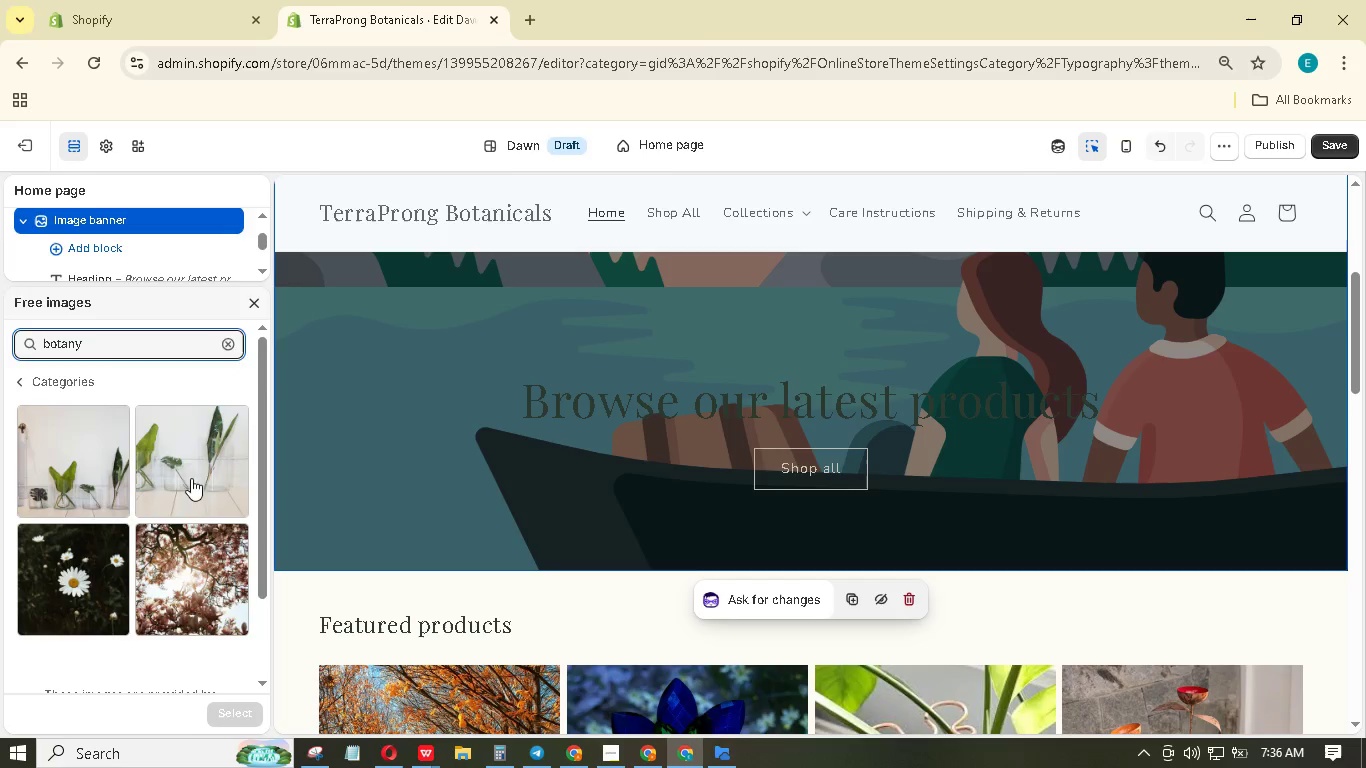 
left_click([189, 467])
 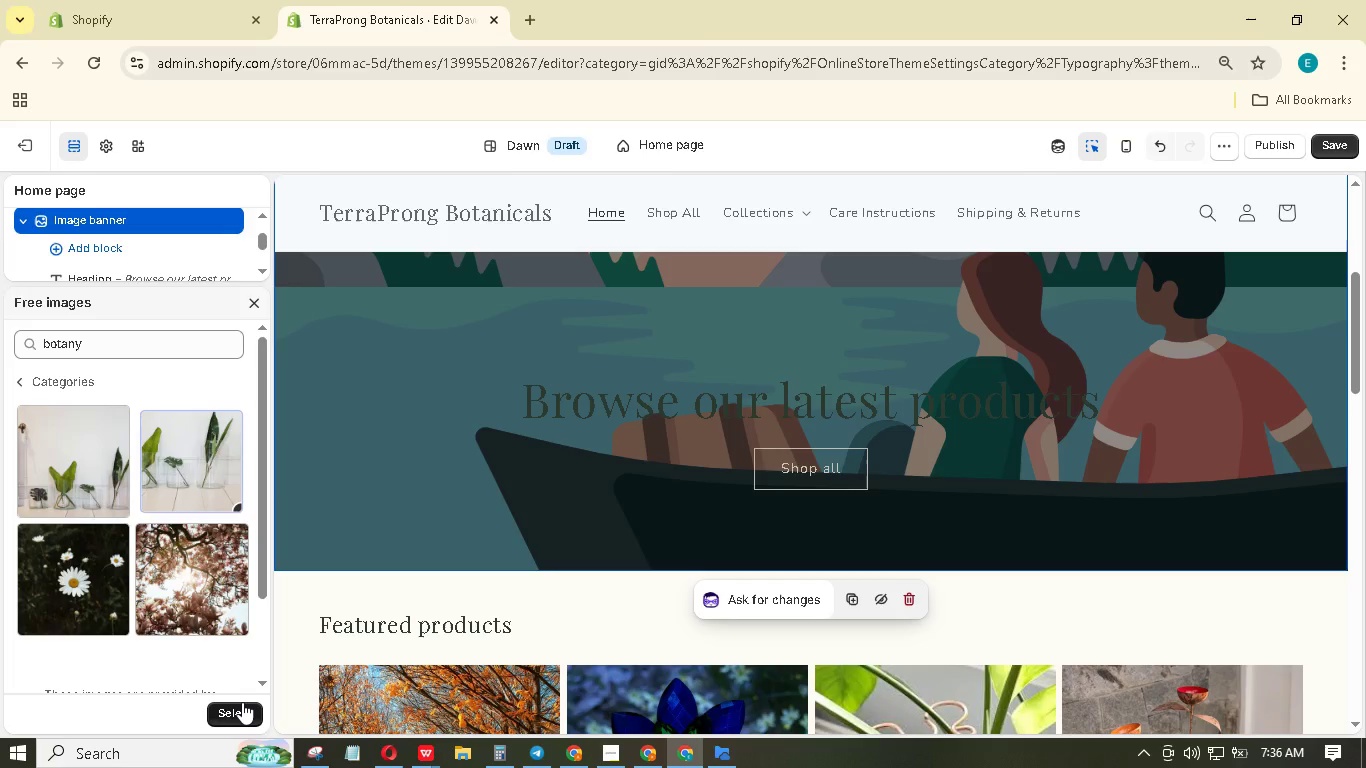 
left_click([242, 702])
 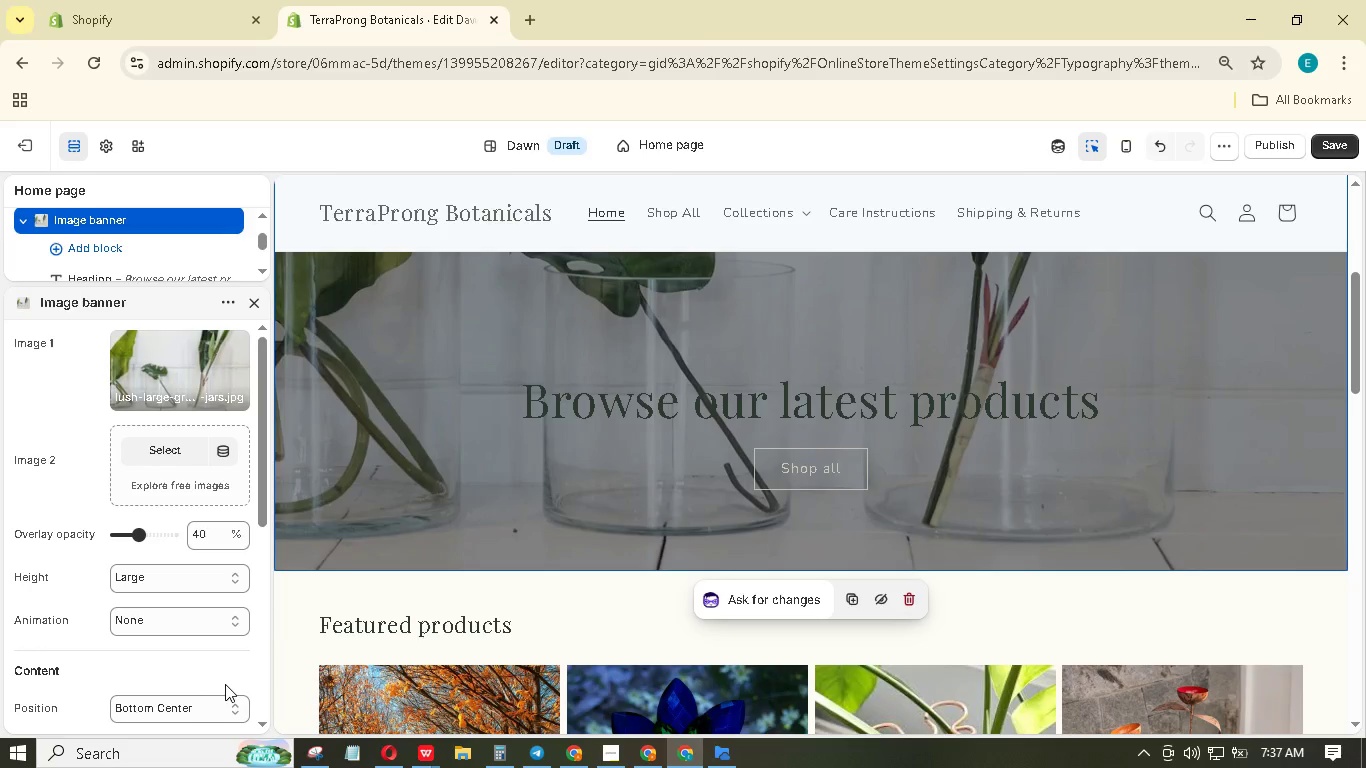 
wait(24.3)
 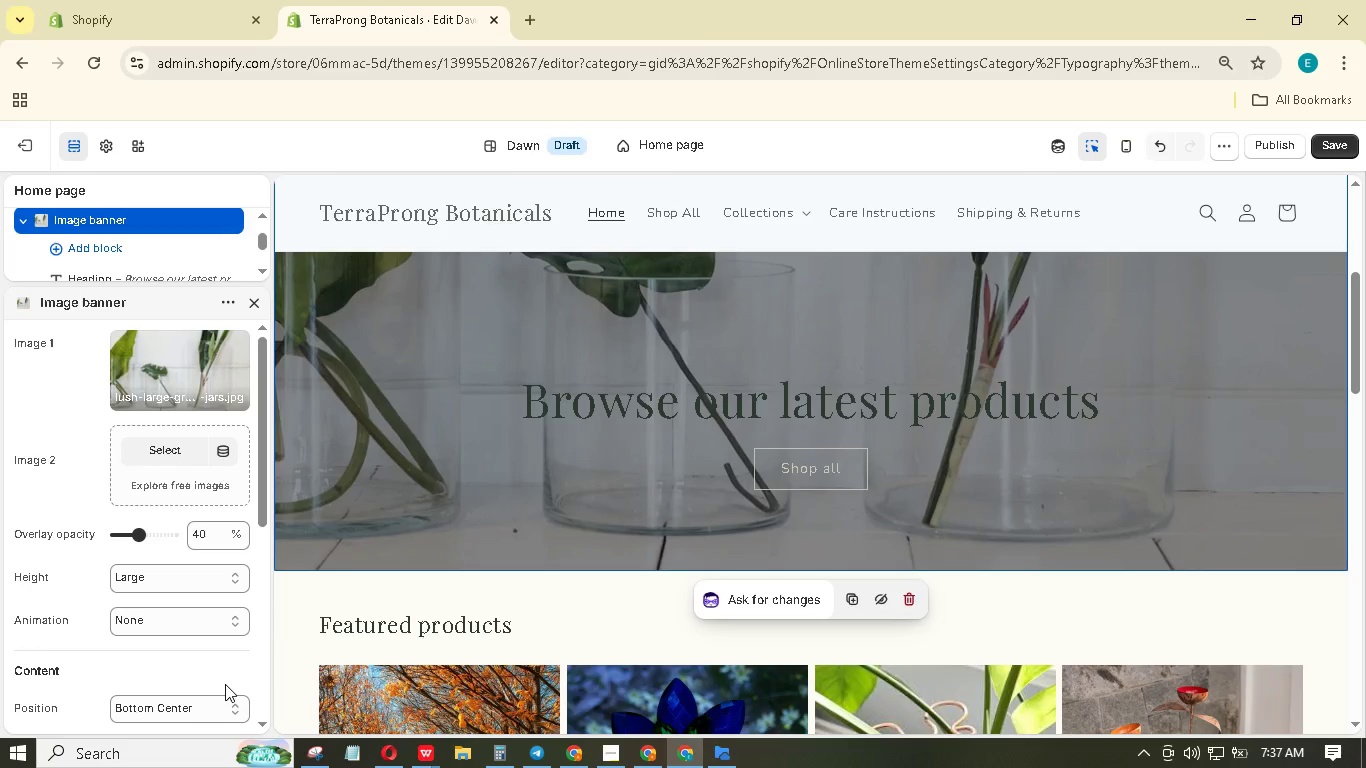 
type(Hand)
 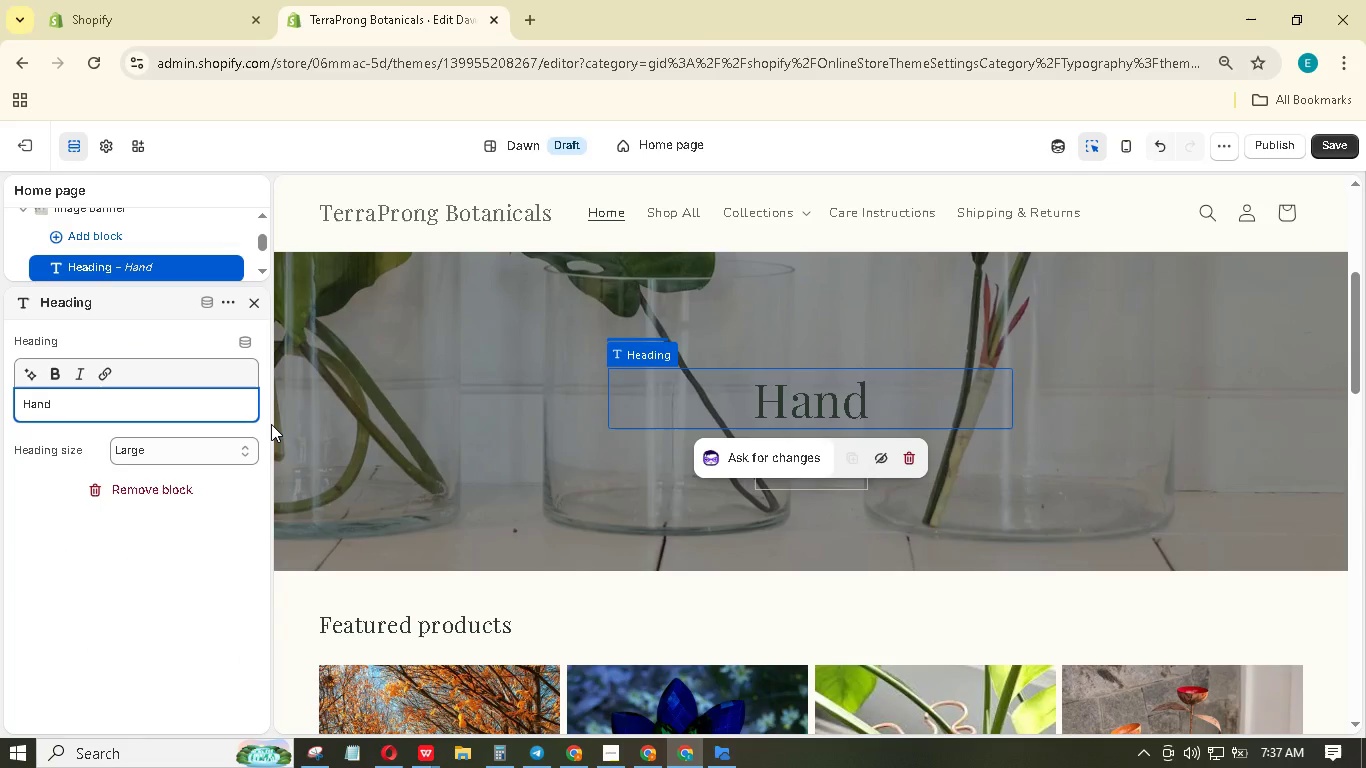 
type(crafted Plant Stakes for thj=)
key(Backspace)
key(Backspace)
type(e Modern Botanist)
 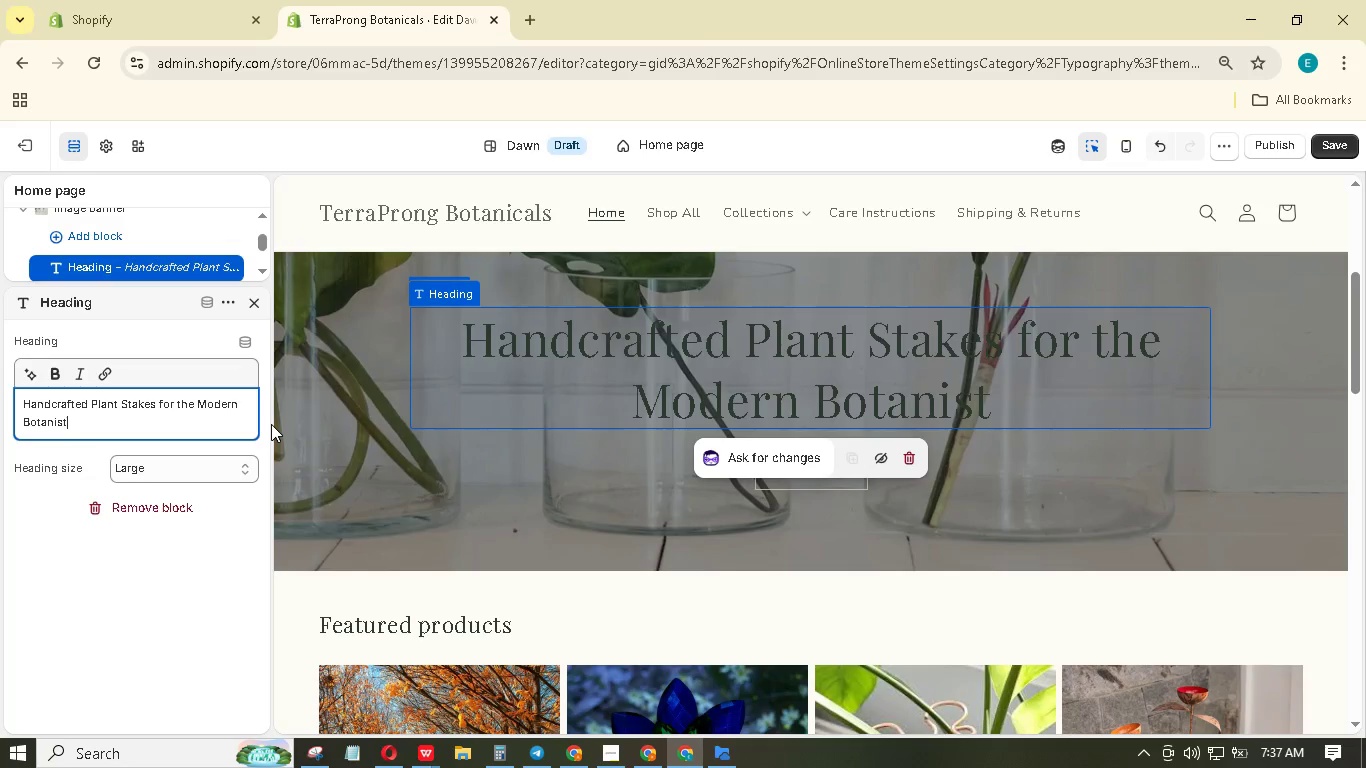 
wait(22.05)
 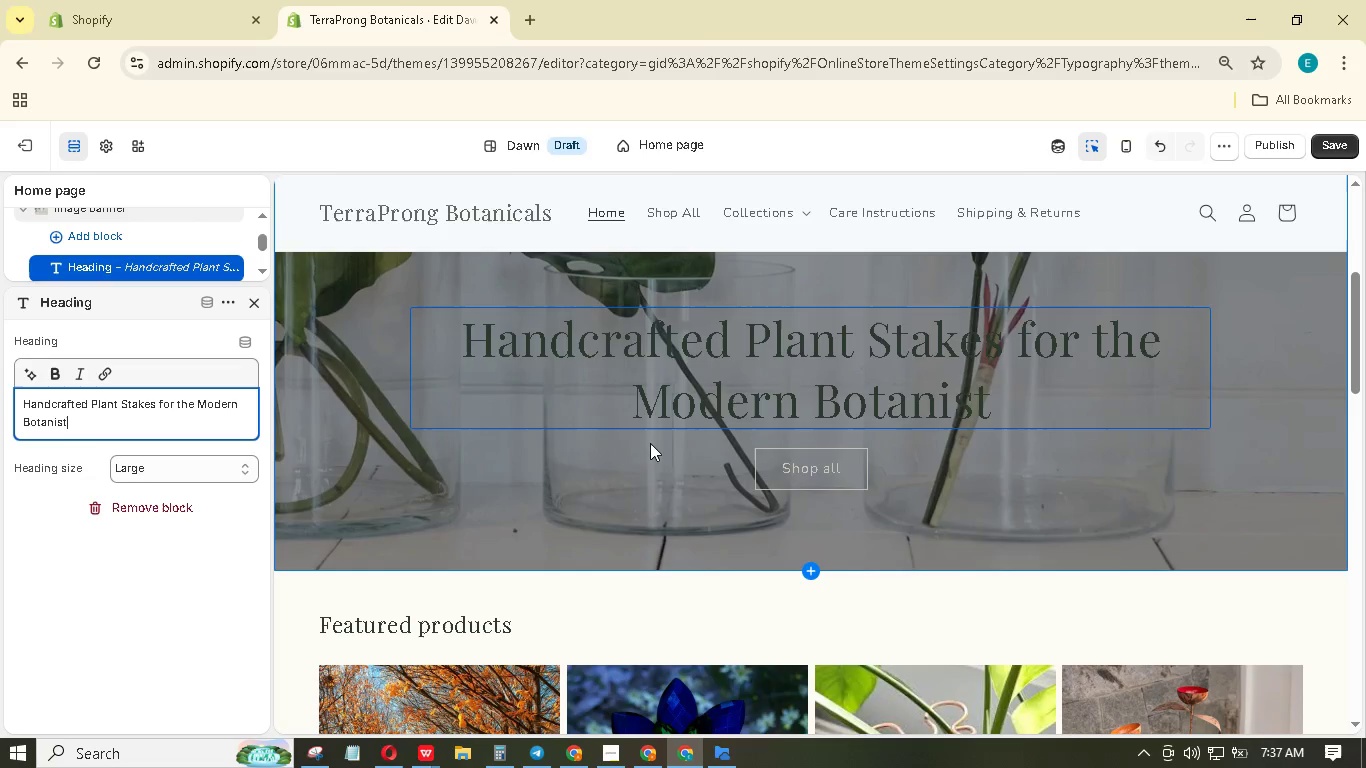 
scroll: coordinate [630, 599], scroll_direction: down, amount: 19.0